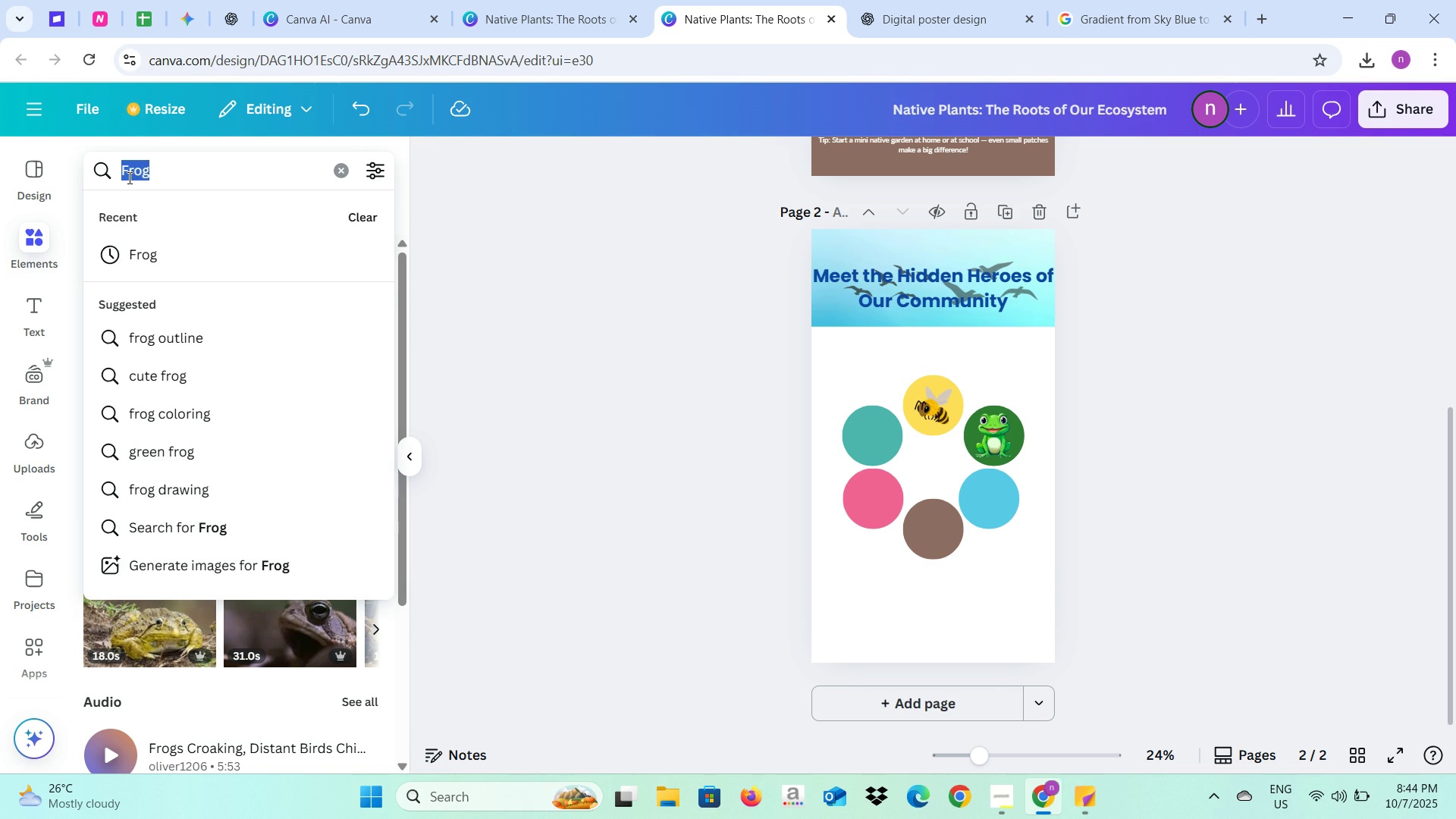 
type(Br)
key(Backspace)
type(ird)
 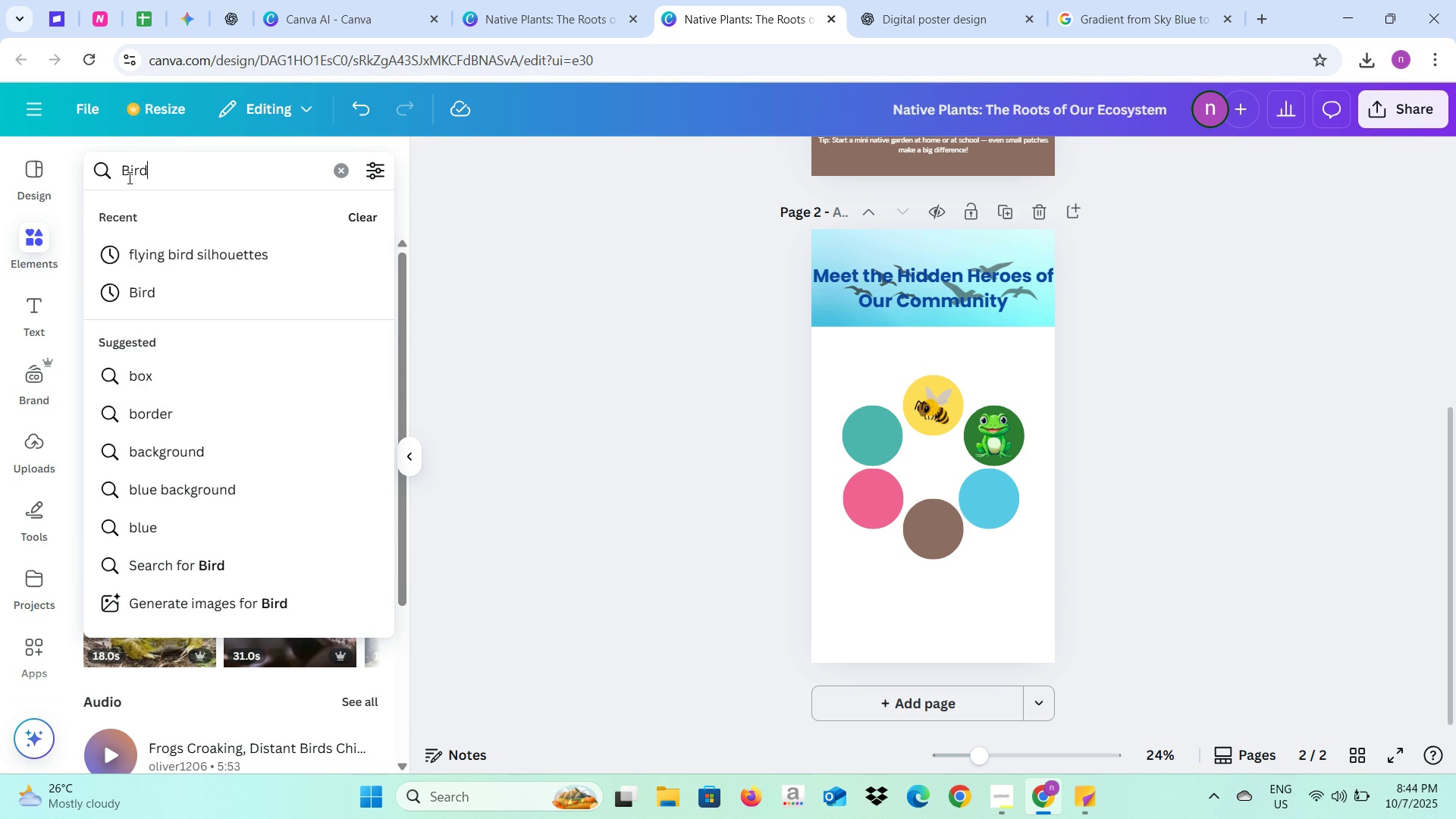 
key(Enter)
 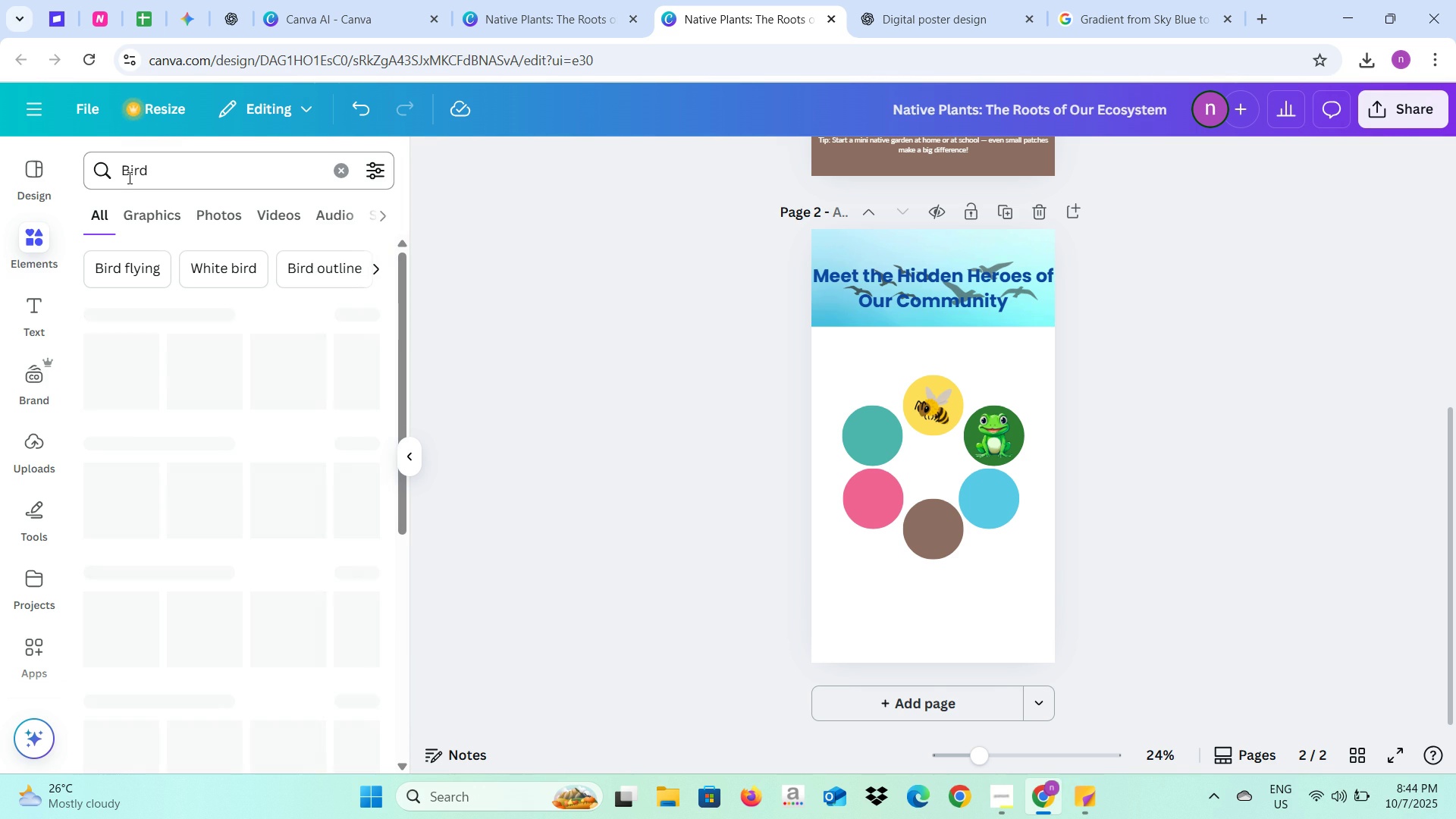 
key(Alt+AltLeft)
 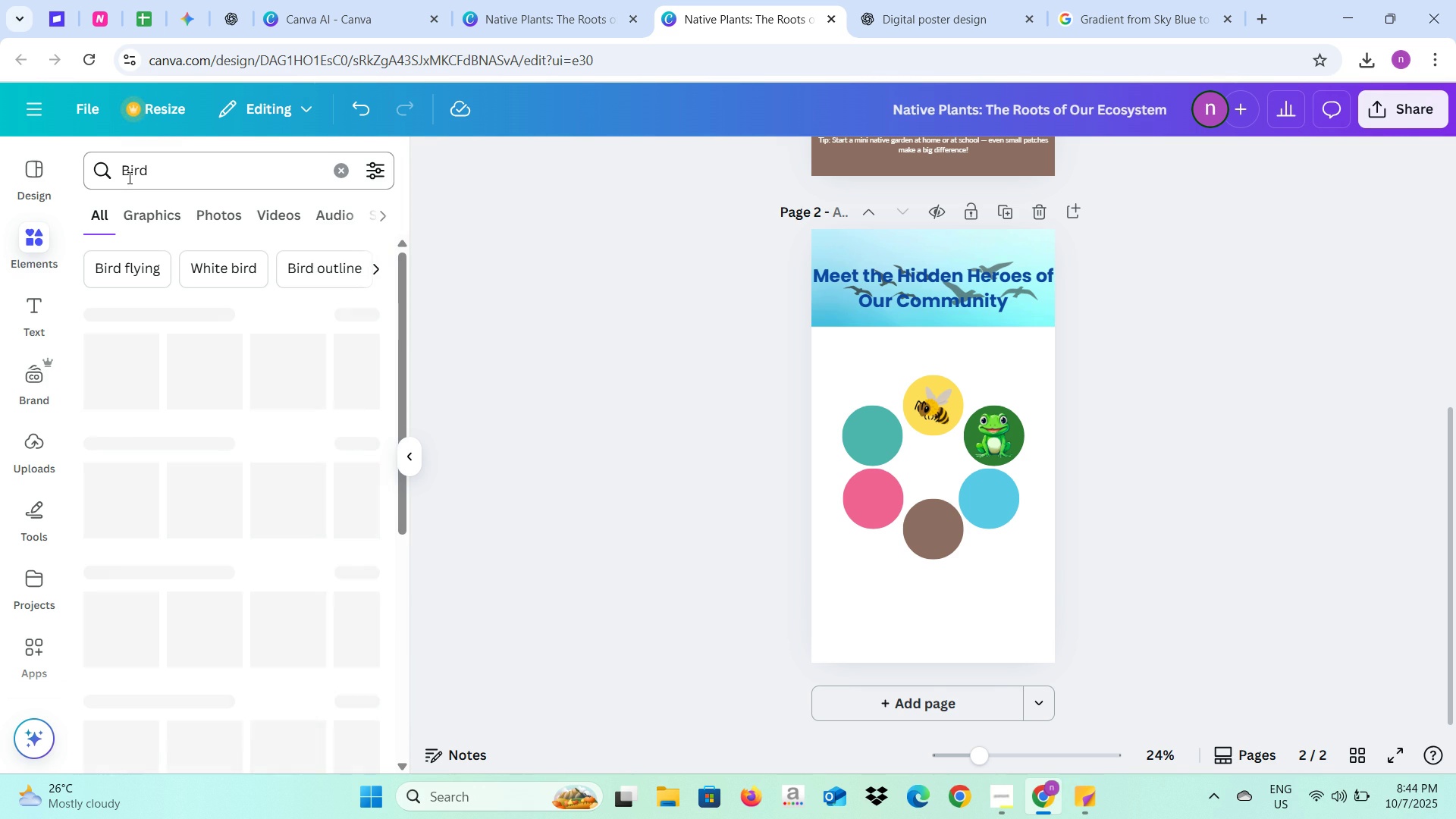 
key(Alt+Tab)